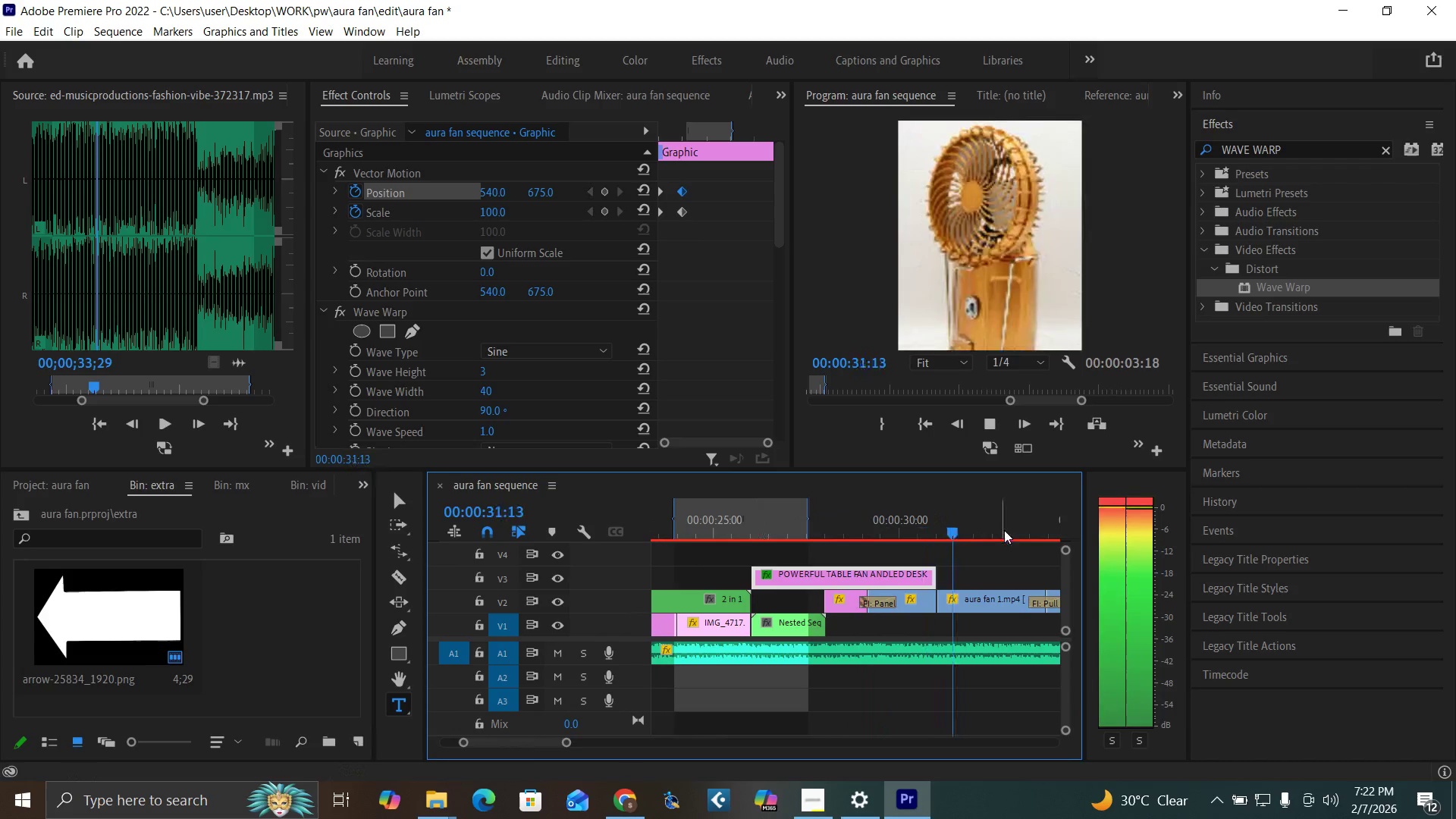 
key(Space)
 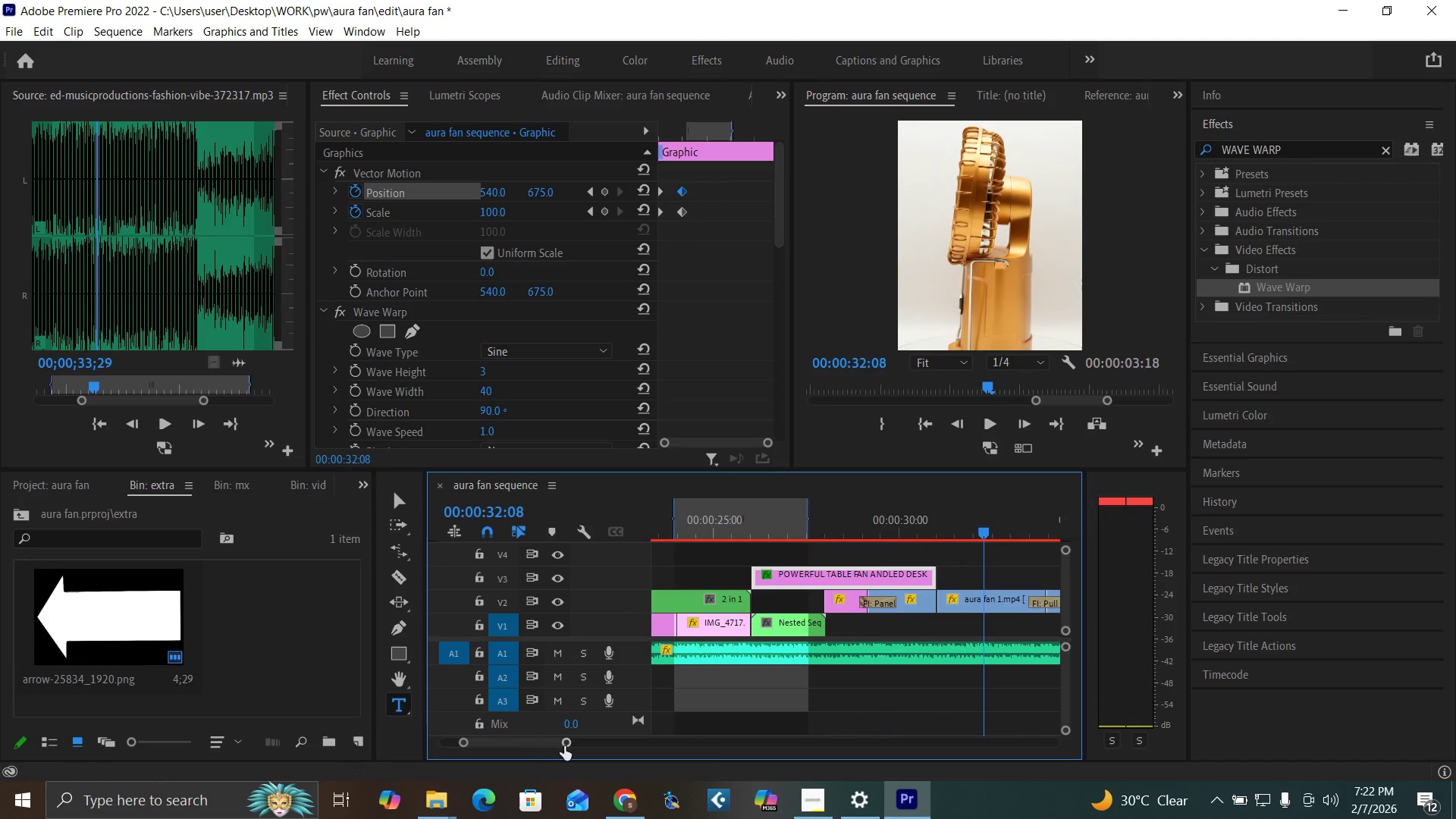 
left_click_drag(start_coordinate=[564, 746], to_coordinate=[582, 758])
 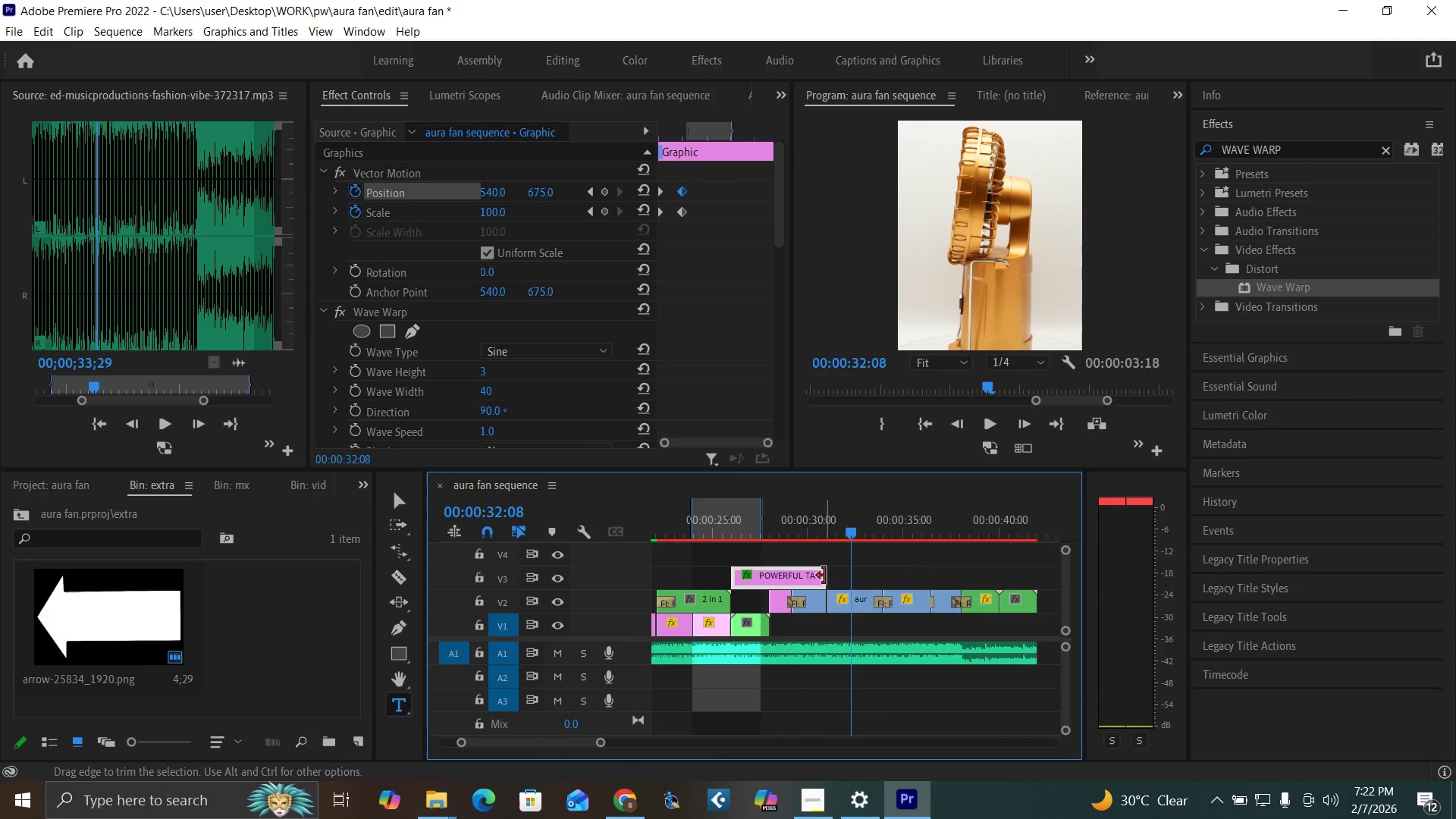 
key(Space)
 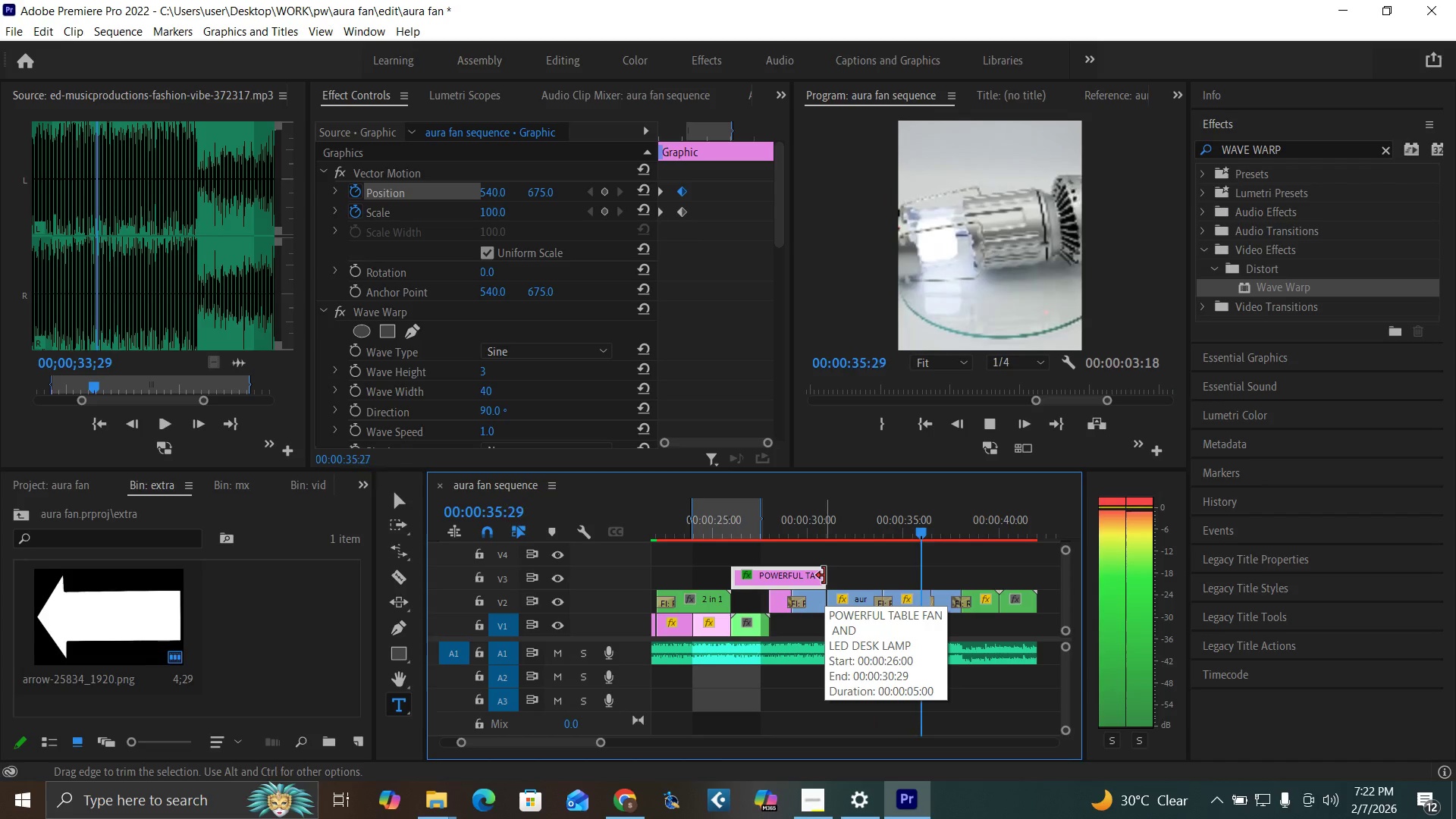 
key(Space)
 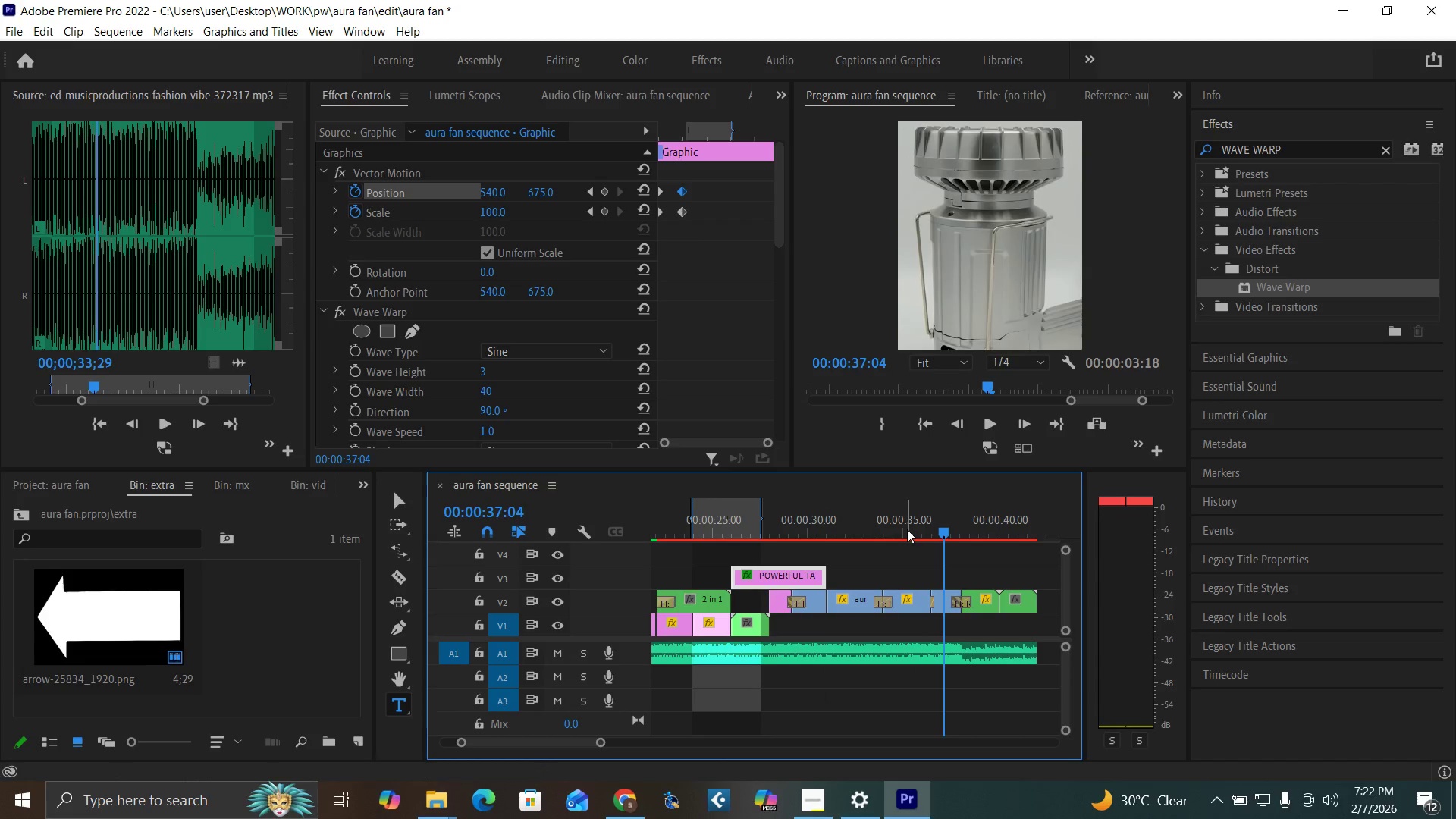 
left_click_drag(start_coordinate=[907, 529], to_coordinate=[836, 540])
 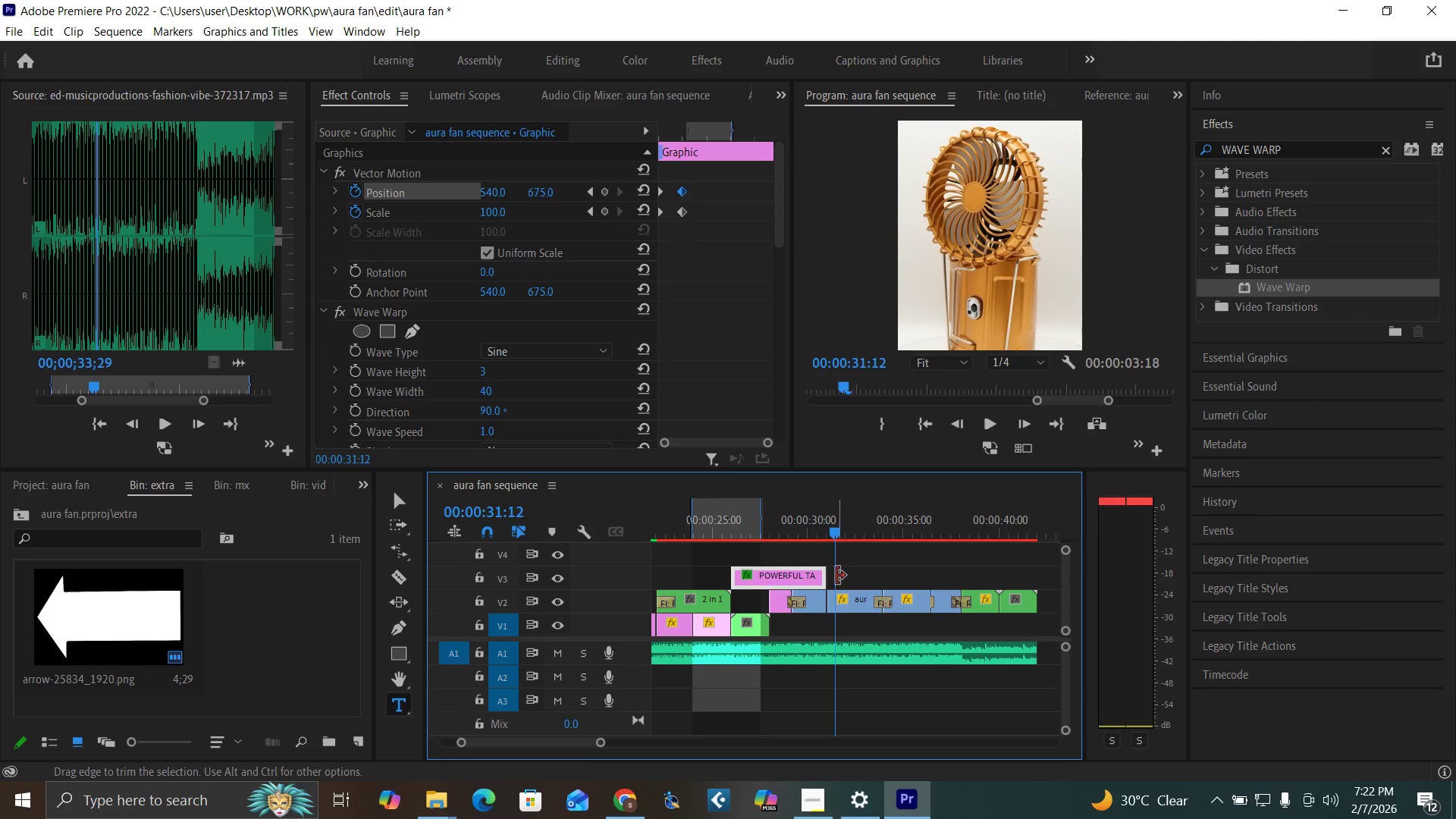 
key(ArrowLeft)
 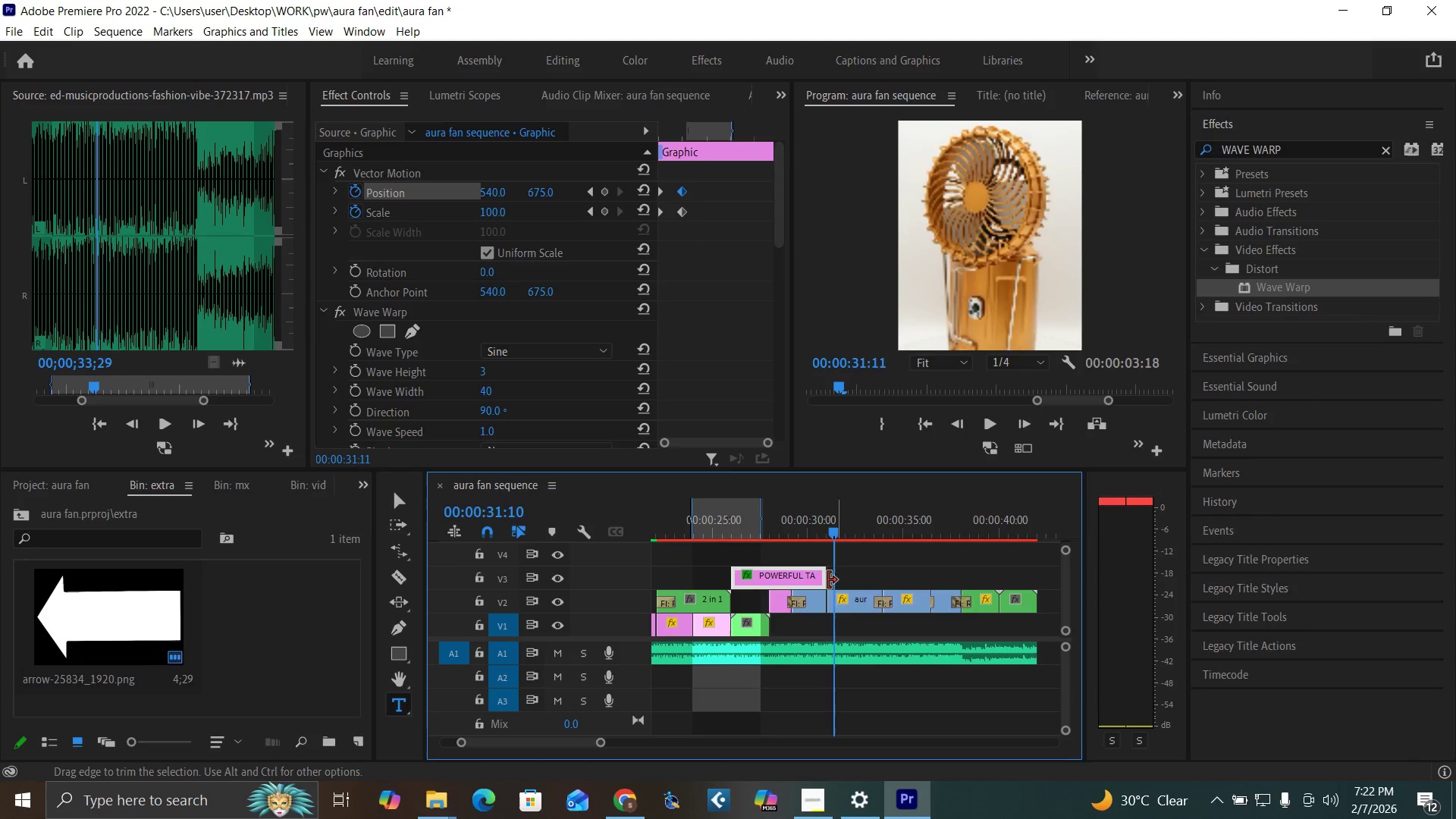 
key(ArrowLeft)
 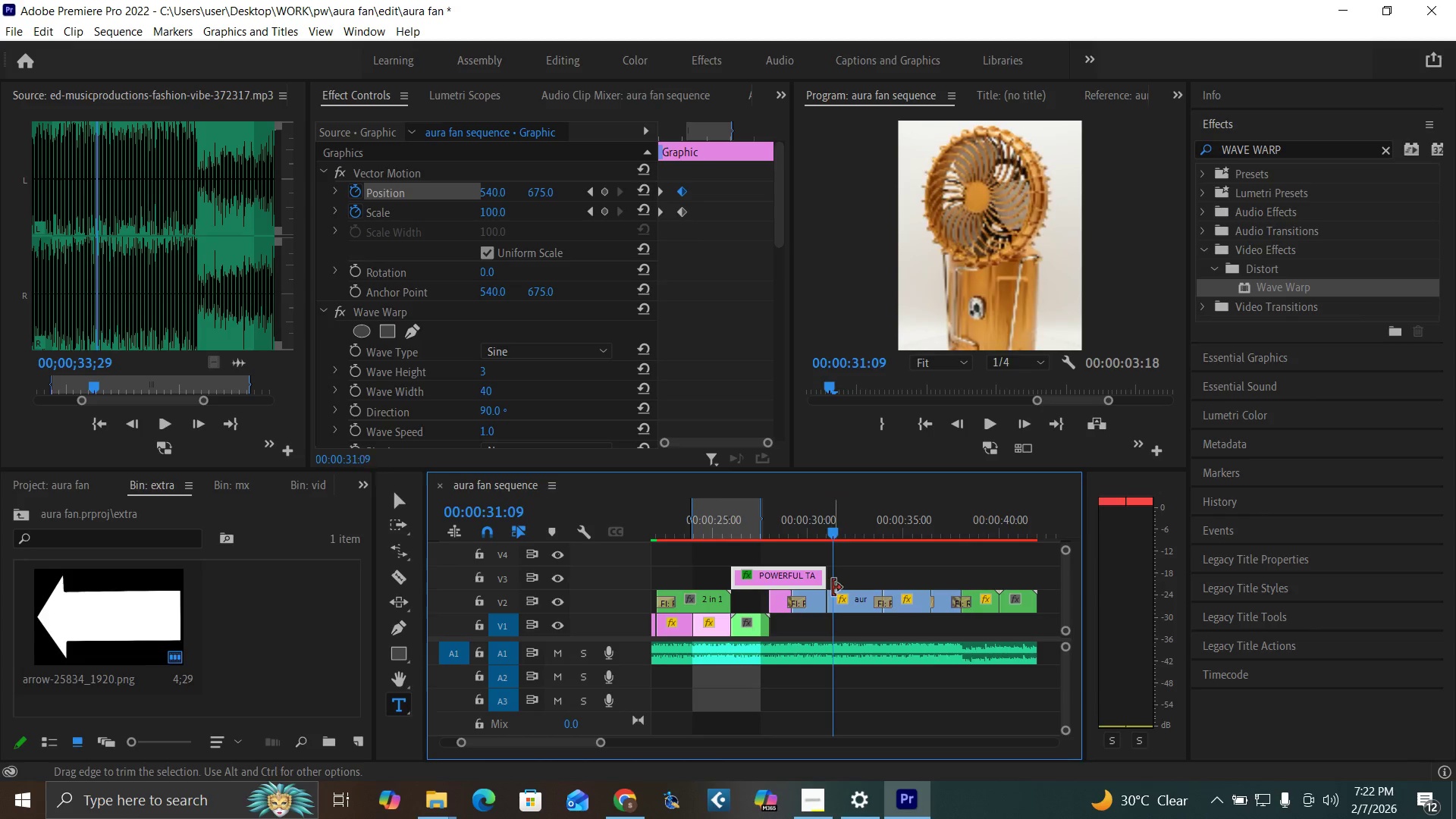 
key(ArrowLeft)
 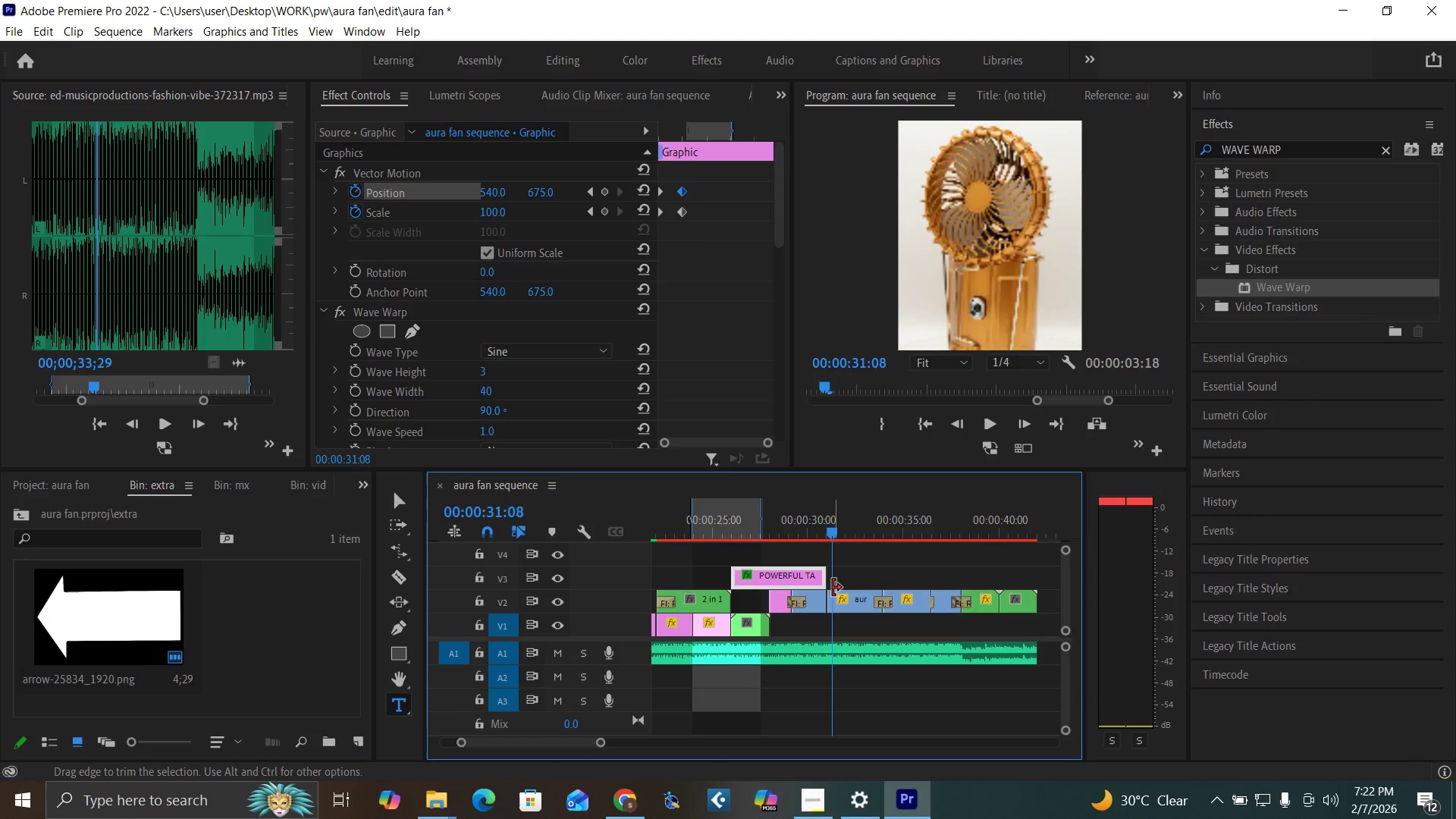 
key(ArrowLeft)
 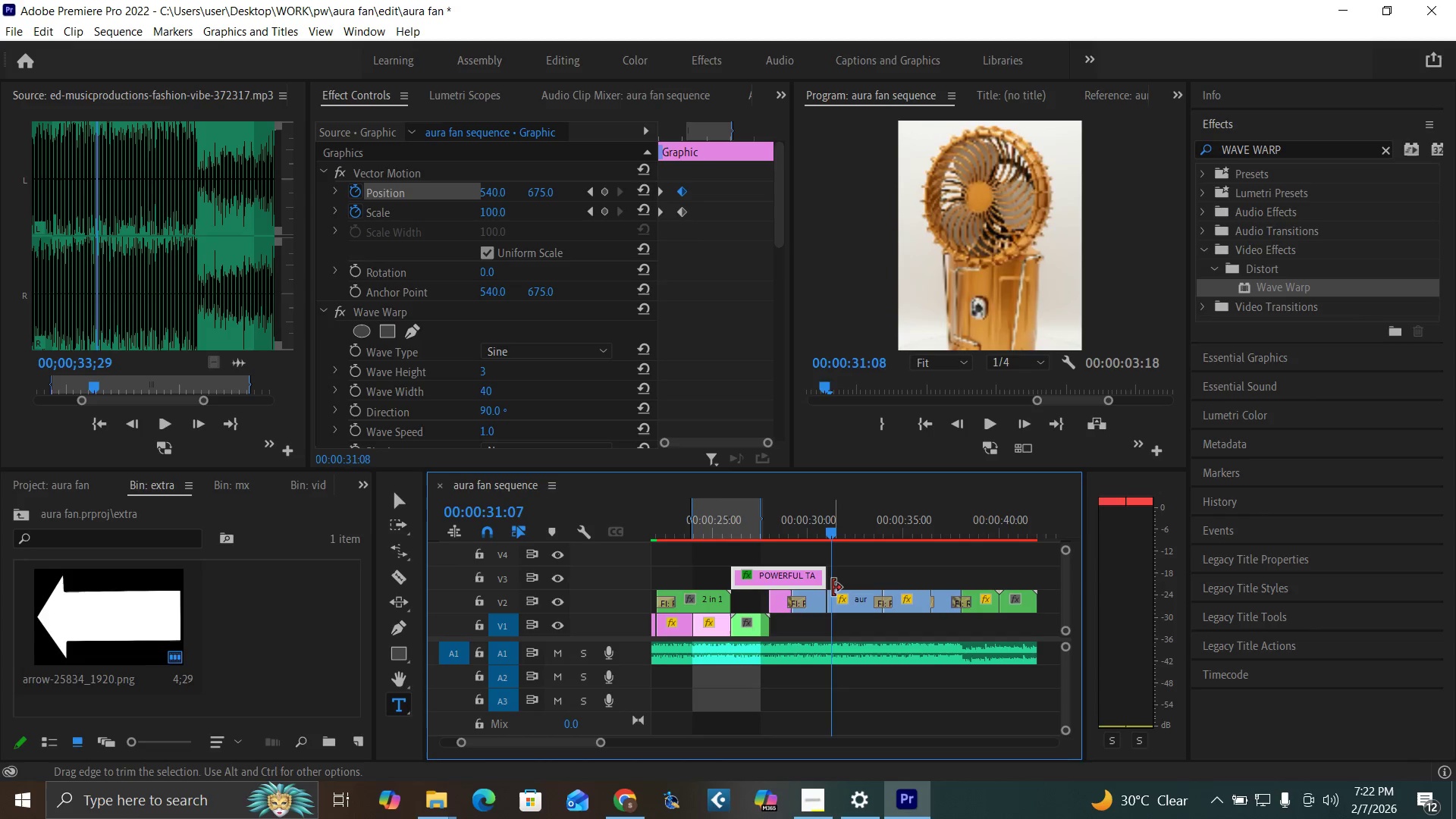 
key(ArrowLeft)
 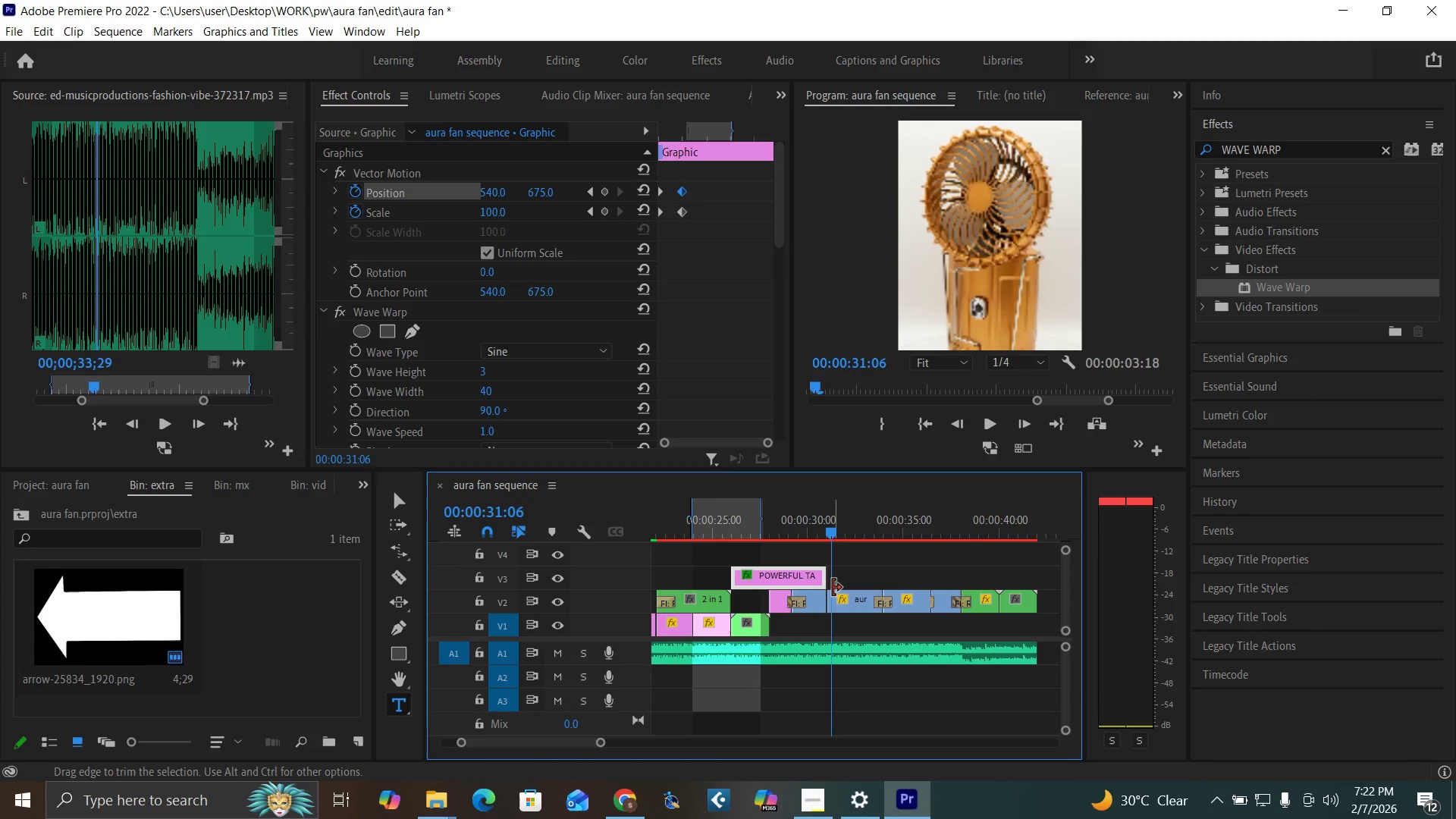 
key(ArrowLeft)
 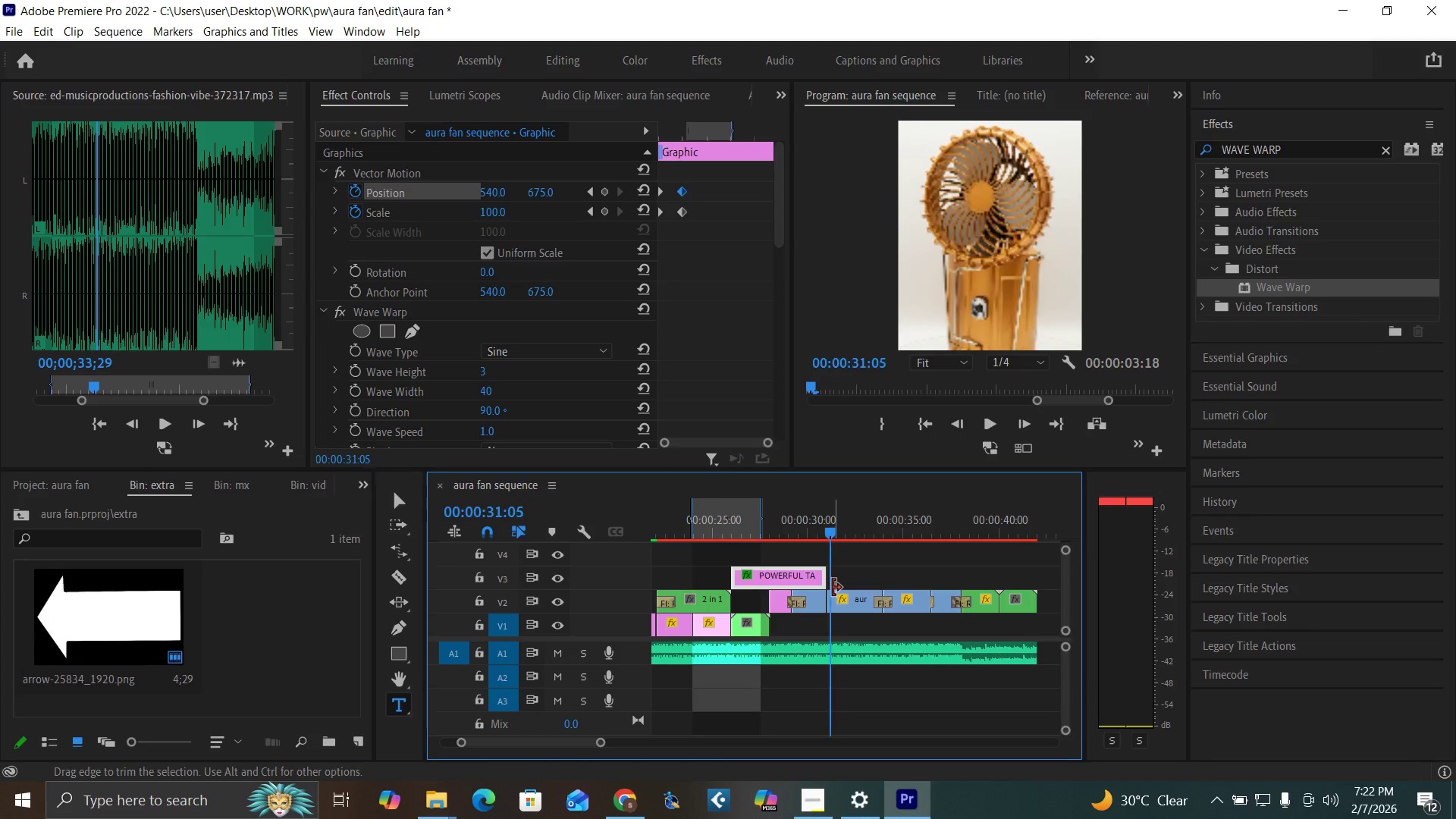 
hold_key(key=ArrowLeft, duration=0.56)
 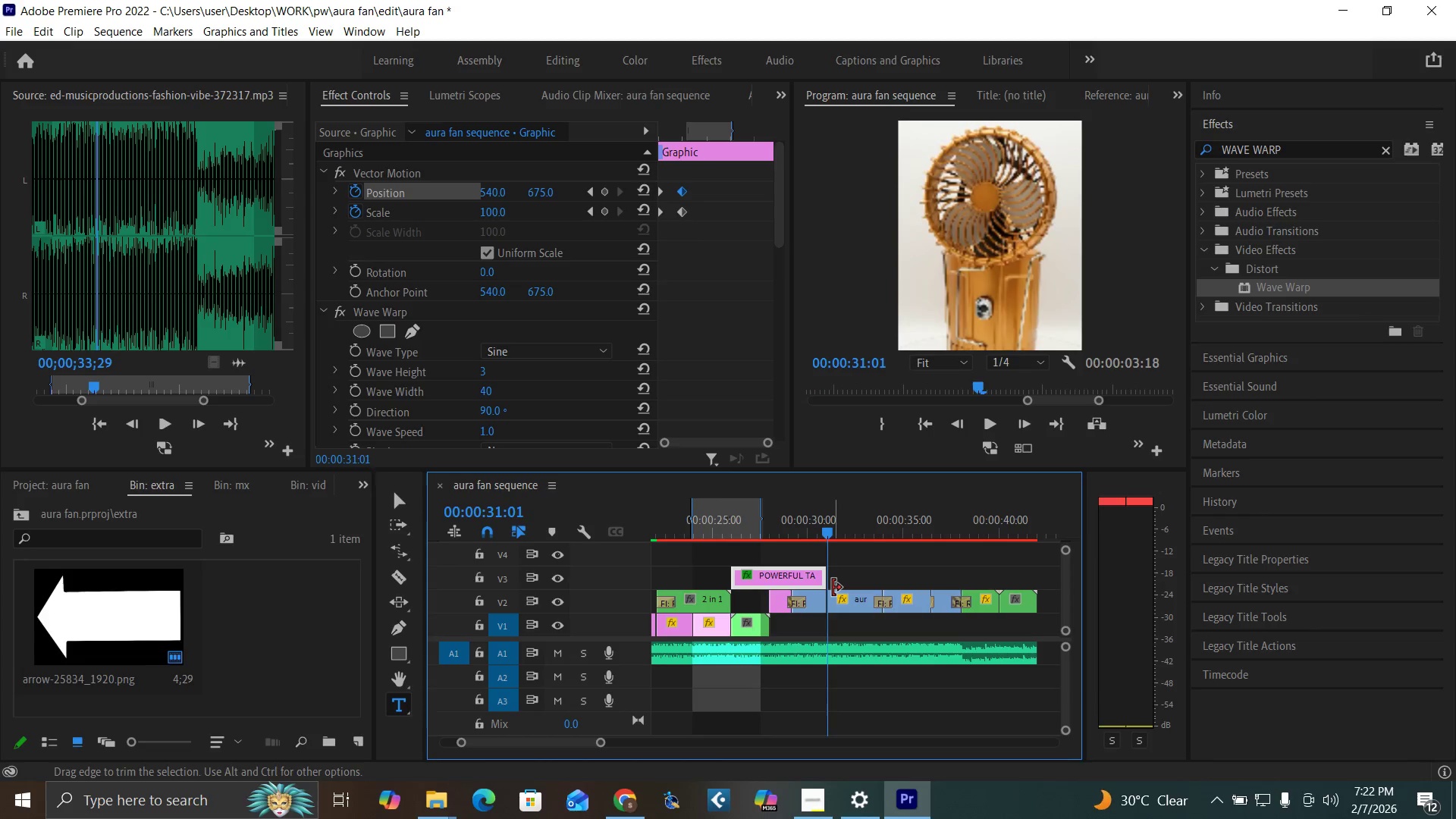 
key(ArrowLeft)
 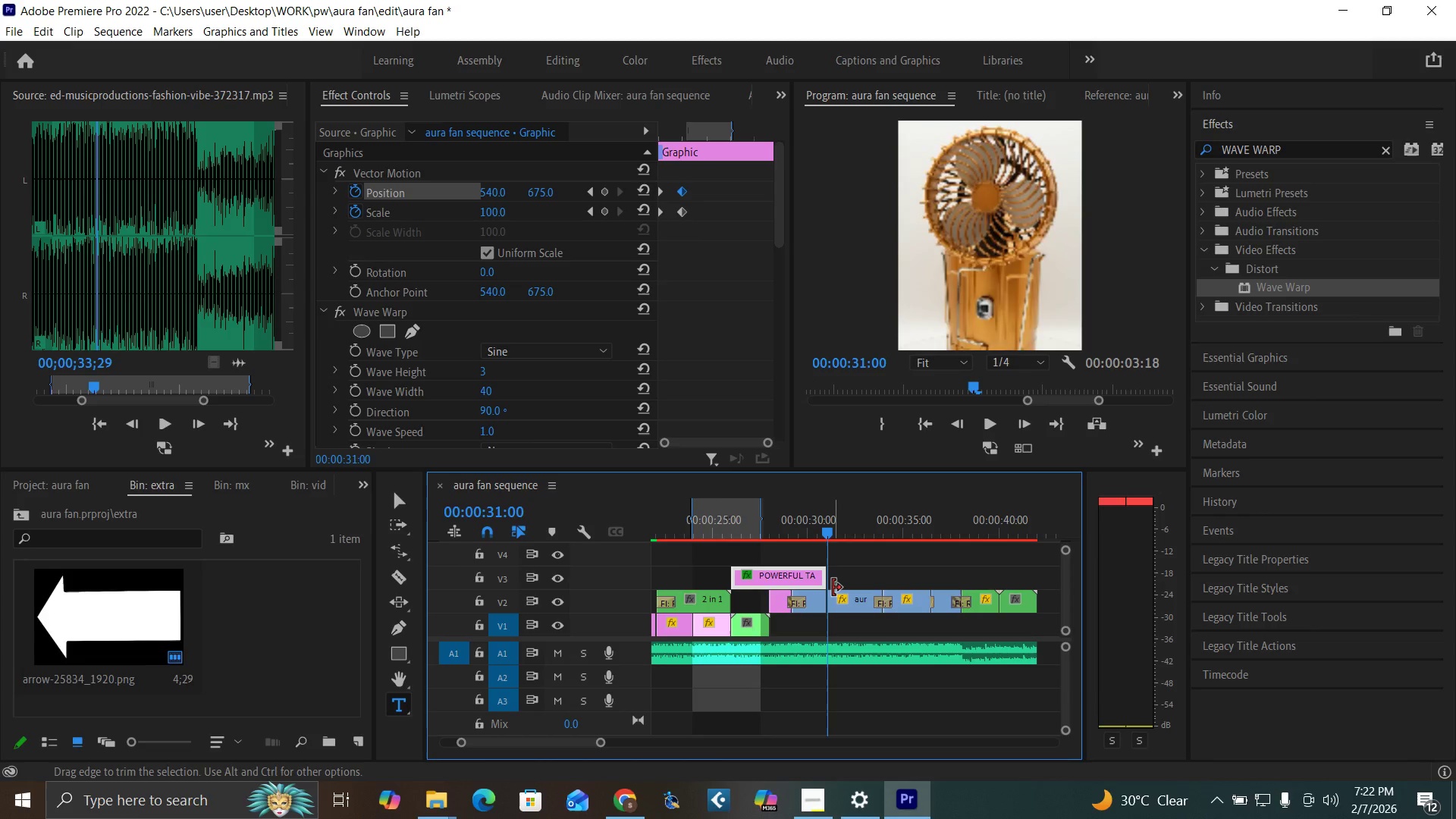 
key(ArrowLeft)
 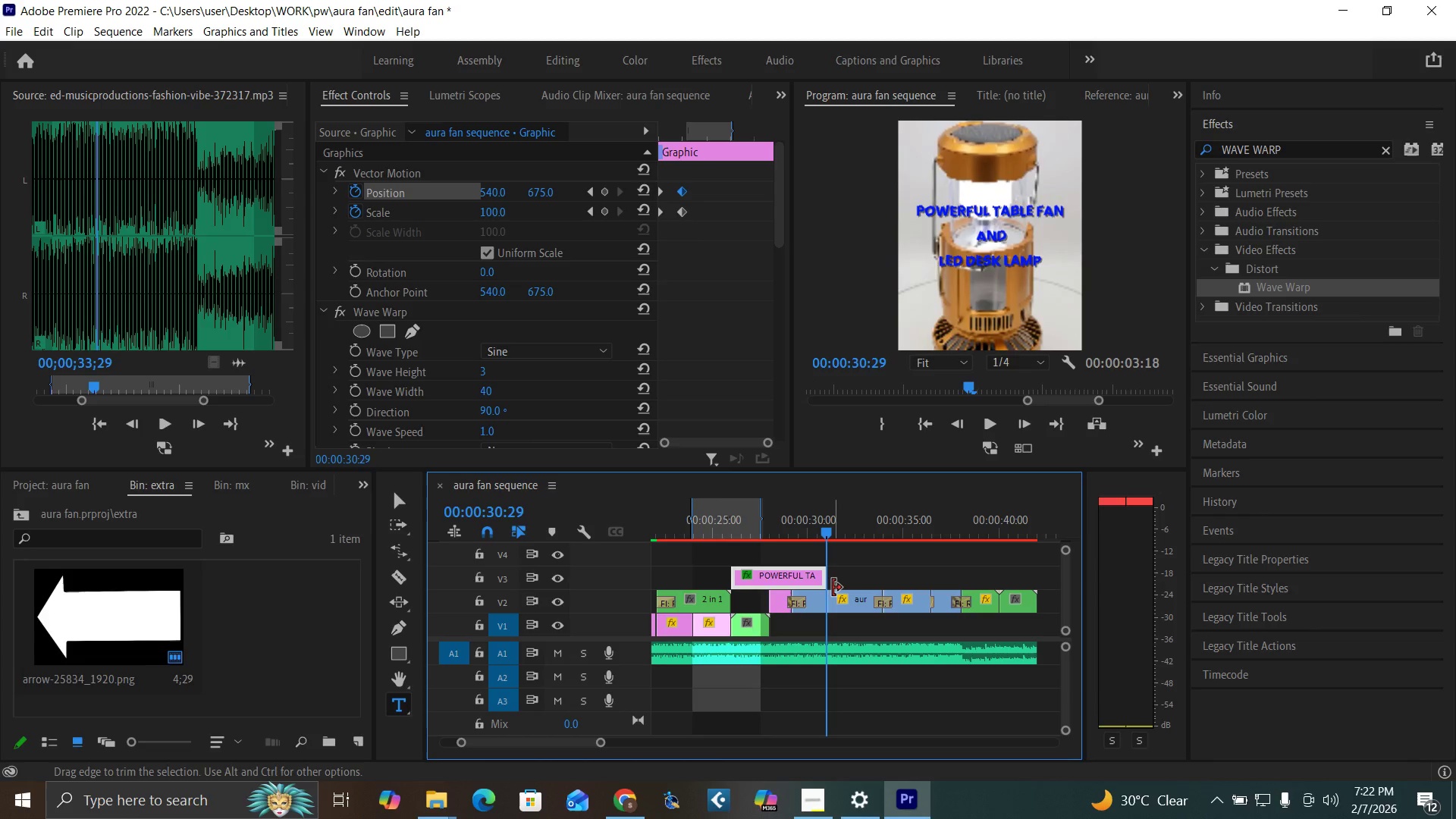 
key(ArrowLeft)
 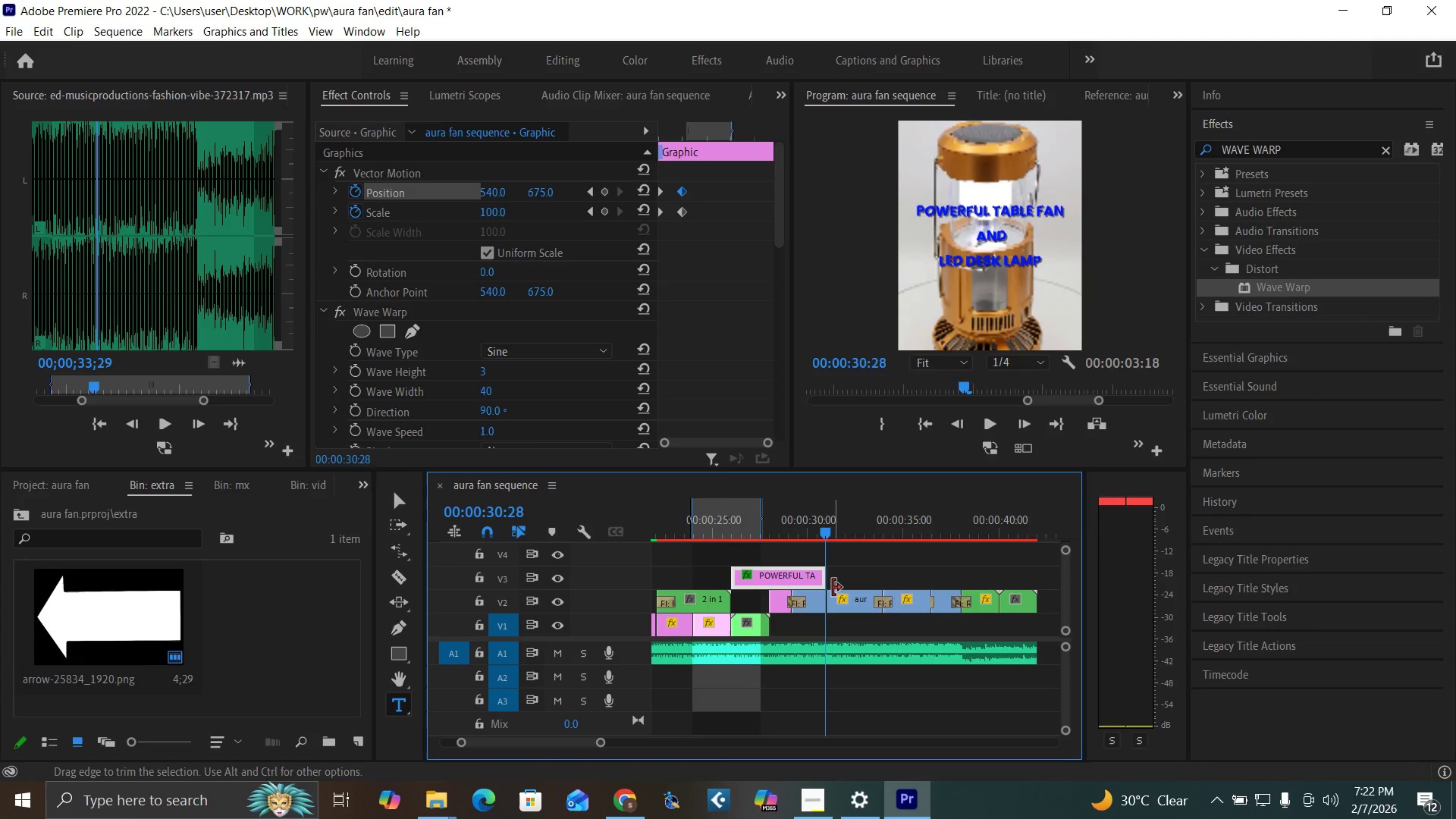 
key(ArrowLeft)
 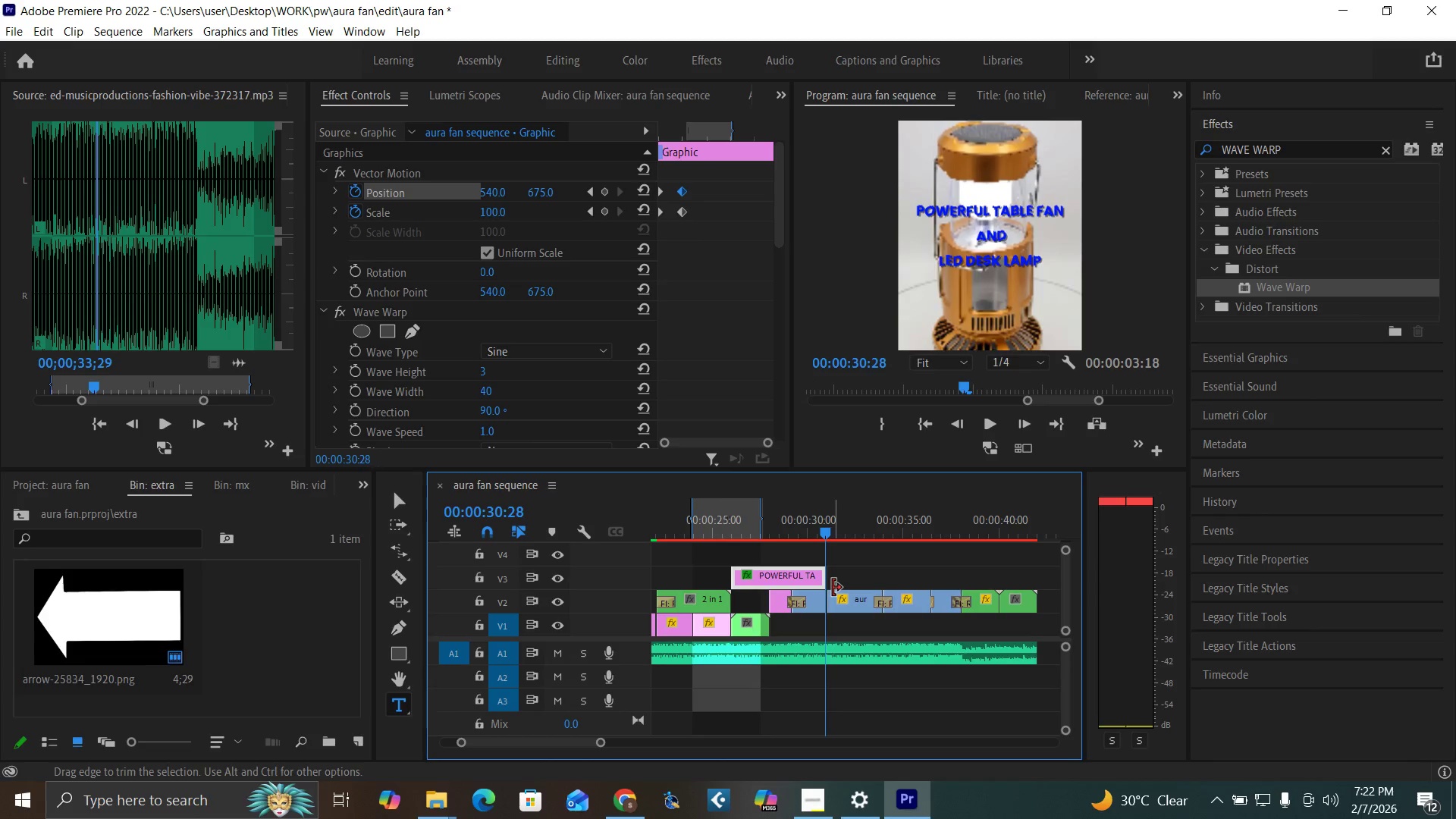 
key(ArrowLeft)
 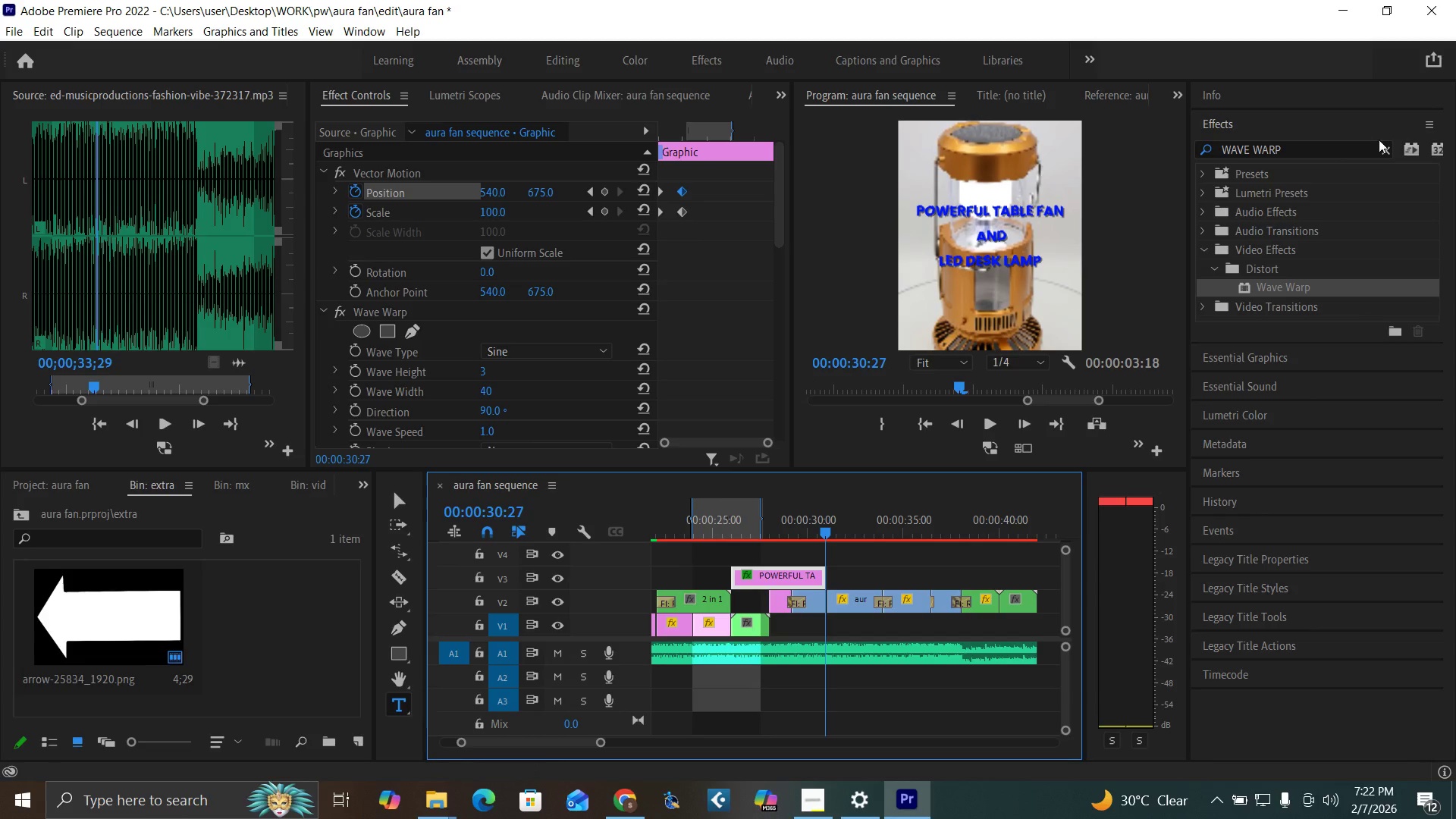 
left_click([1382, 150])
 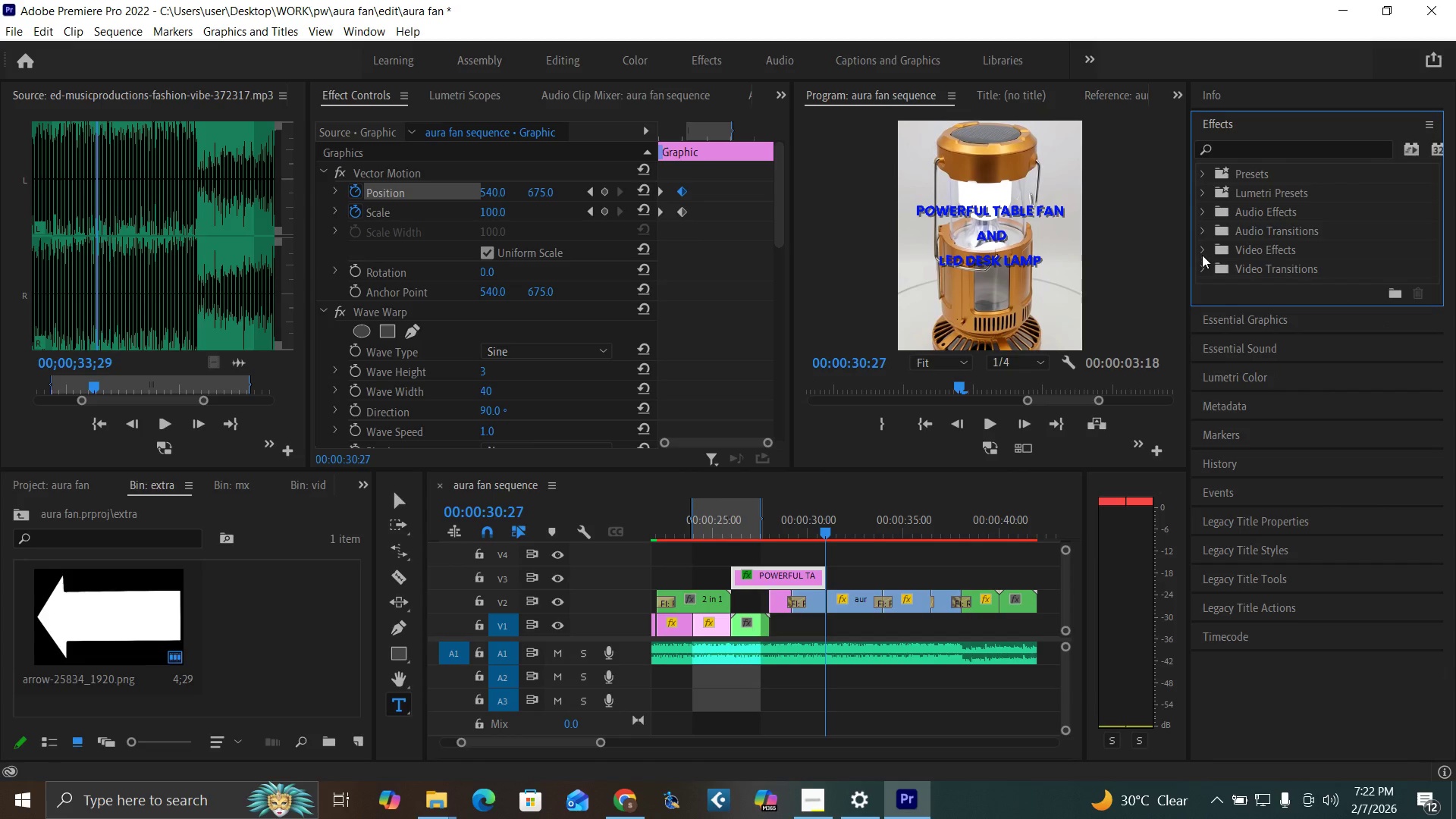 
left_click([1202, 260])
 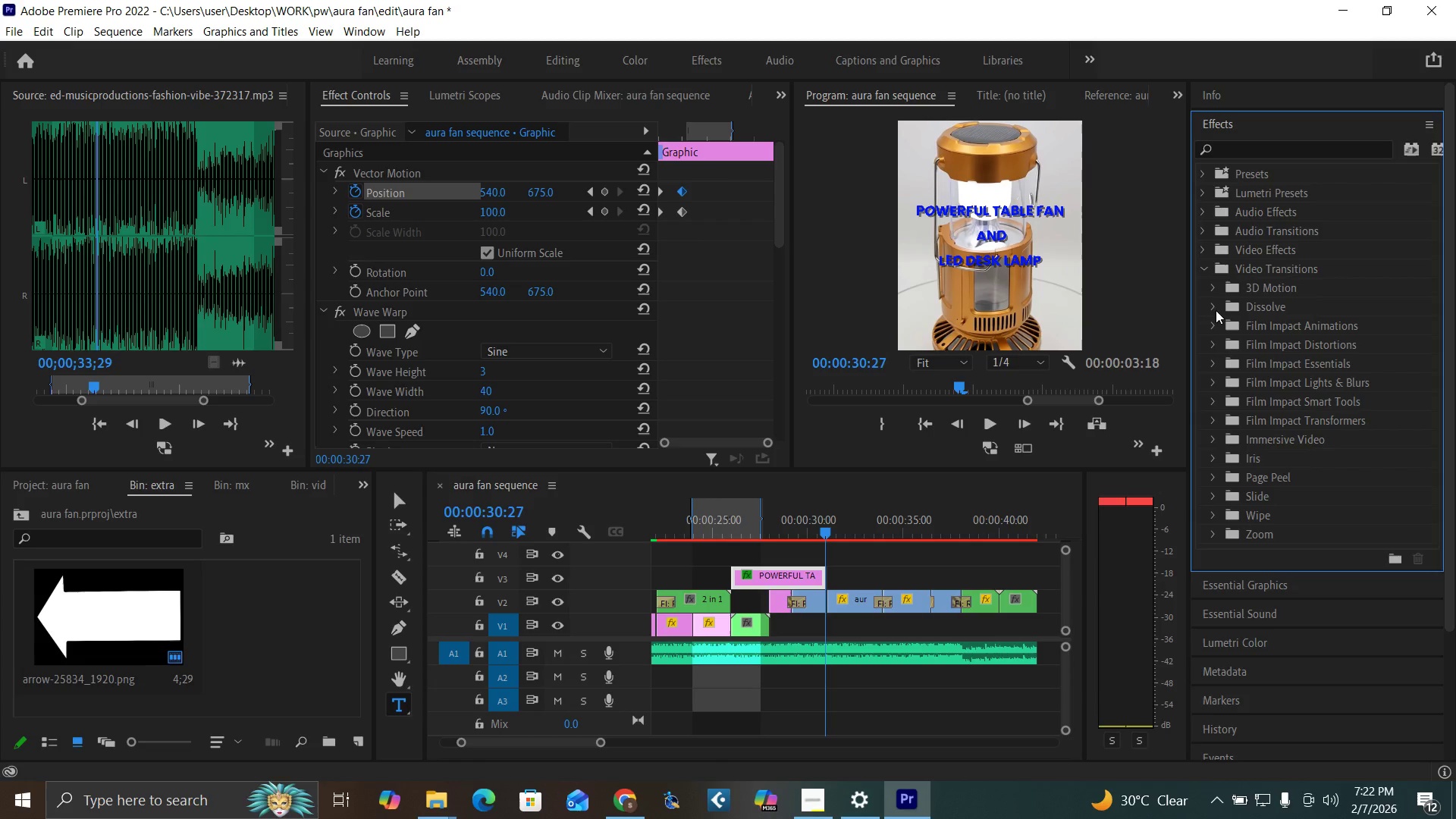 
left_click([1216, 310])
 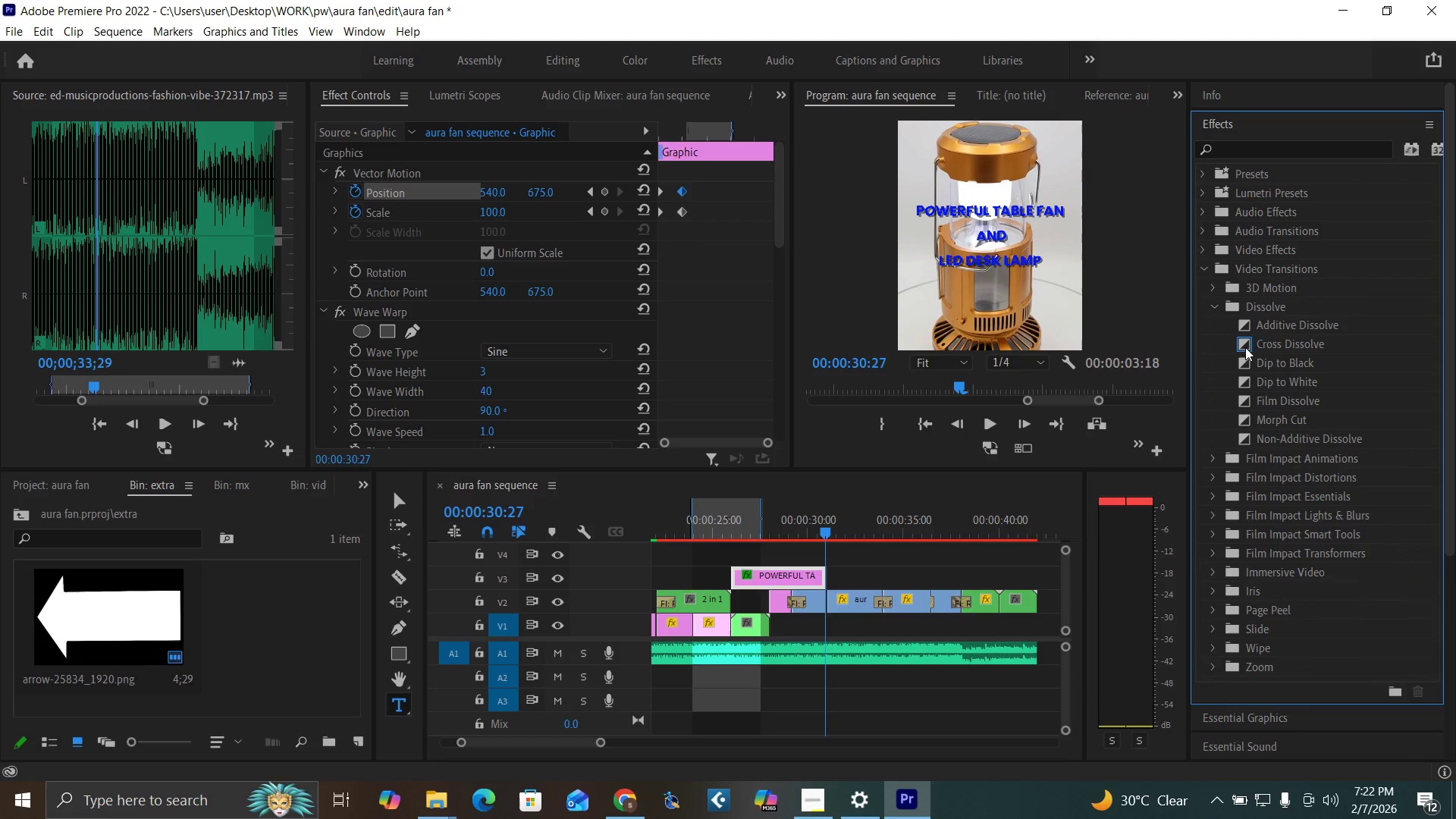 
left_click_drag(start_coordinate=[1245, 347], to_coordinate=[819, 578])
 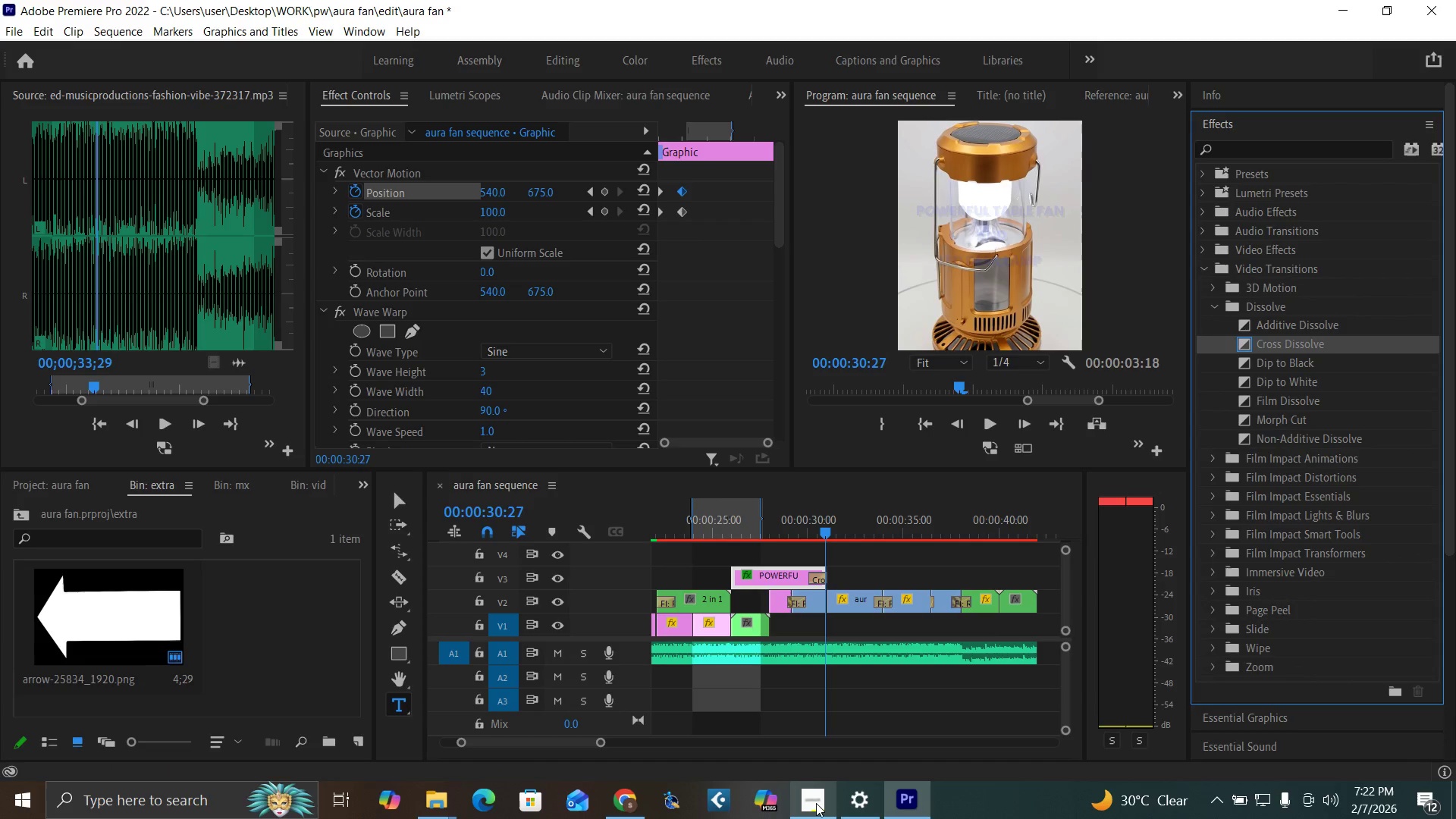 
left_click([816, 802])